 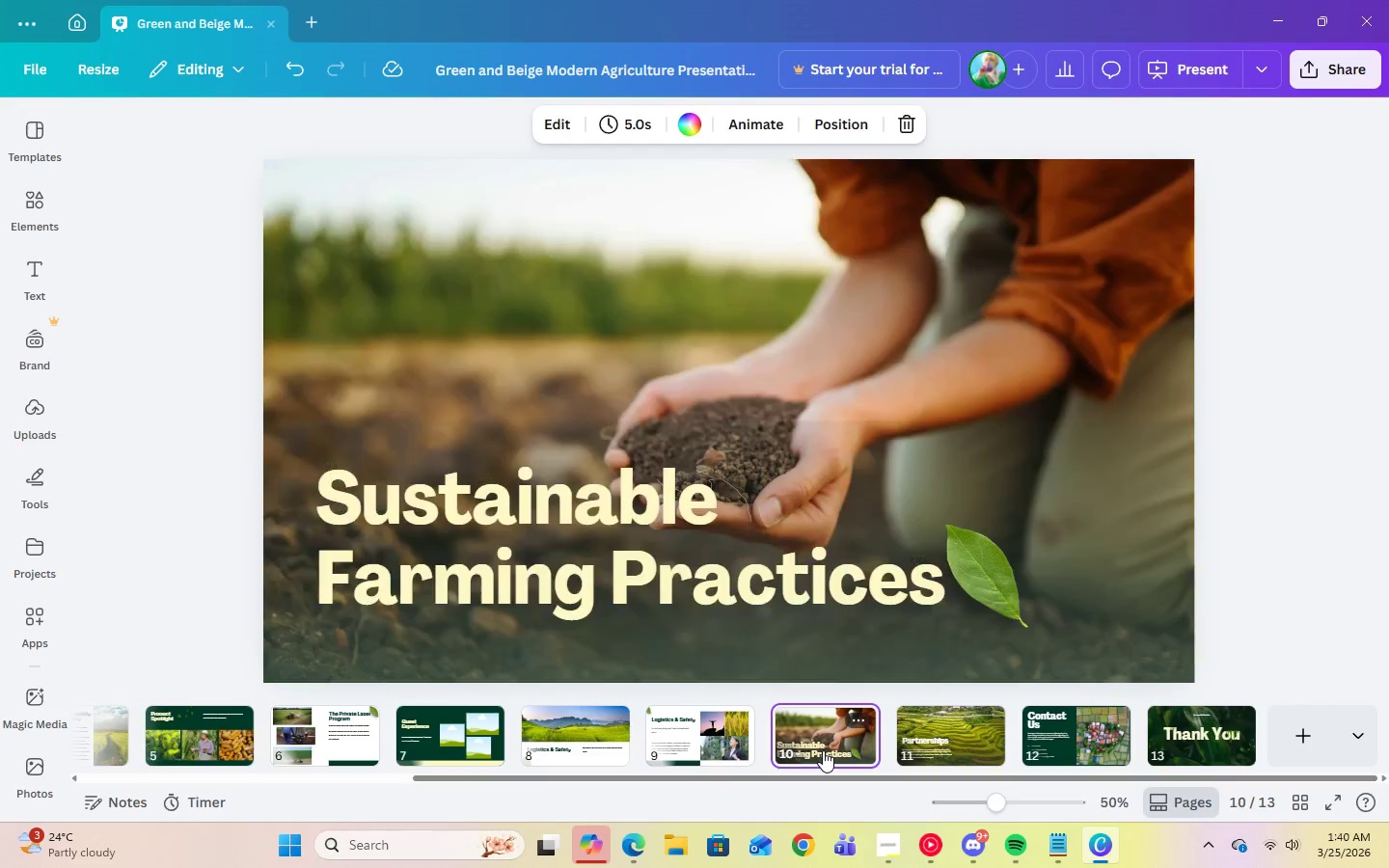 
left_click([949, 737])
 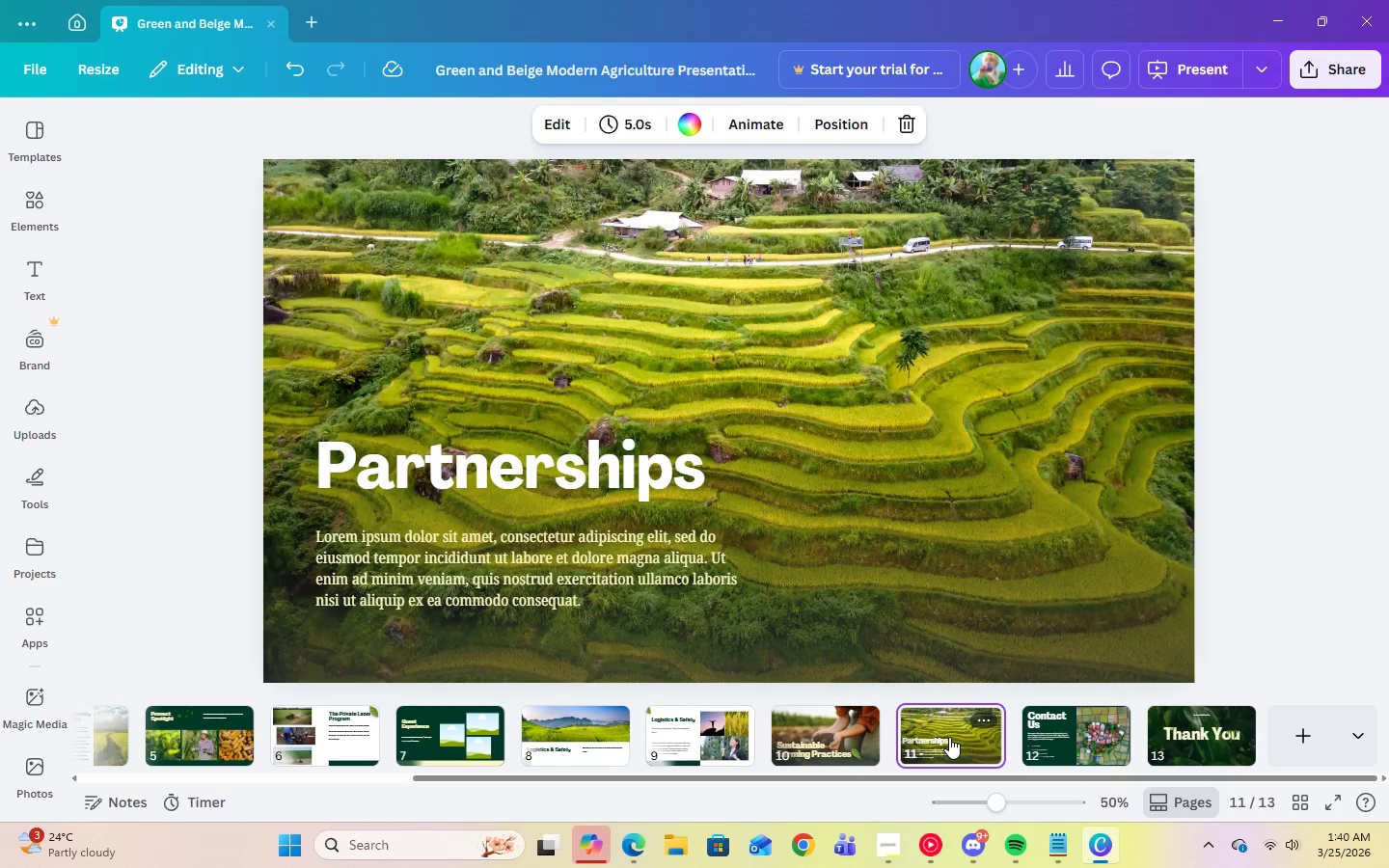 
left_click_drag(start_coordinate=[949, 737], to_coordinate=[807, 724])
 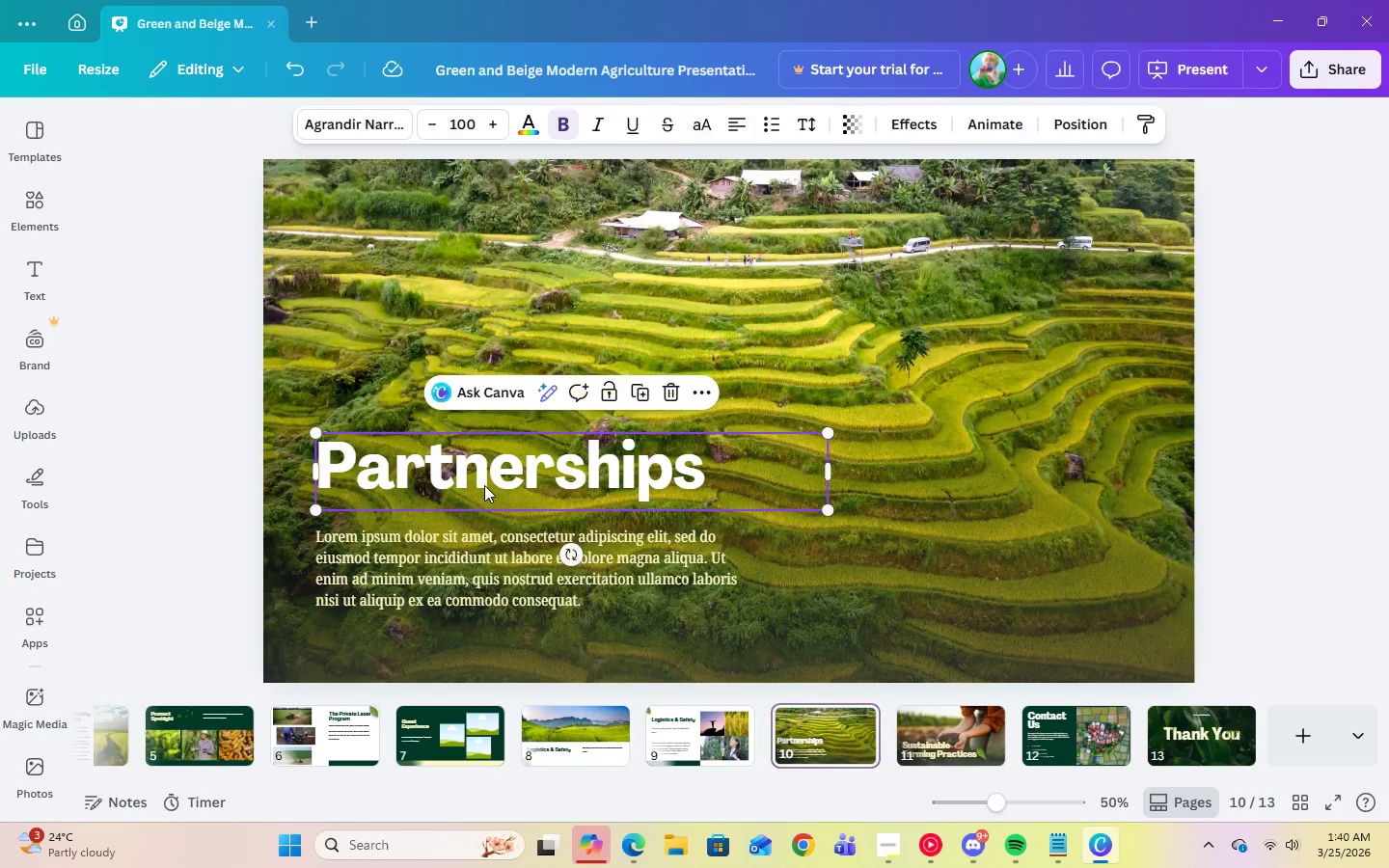 
double_click([484, 485])
 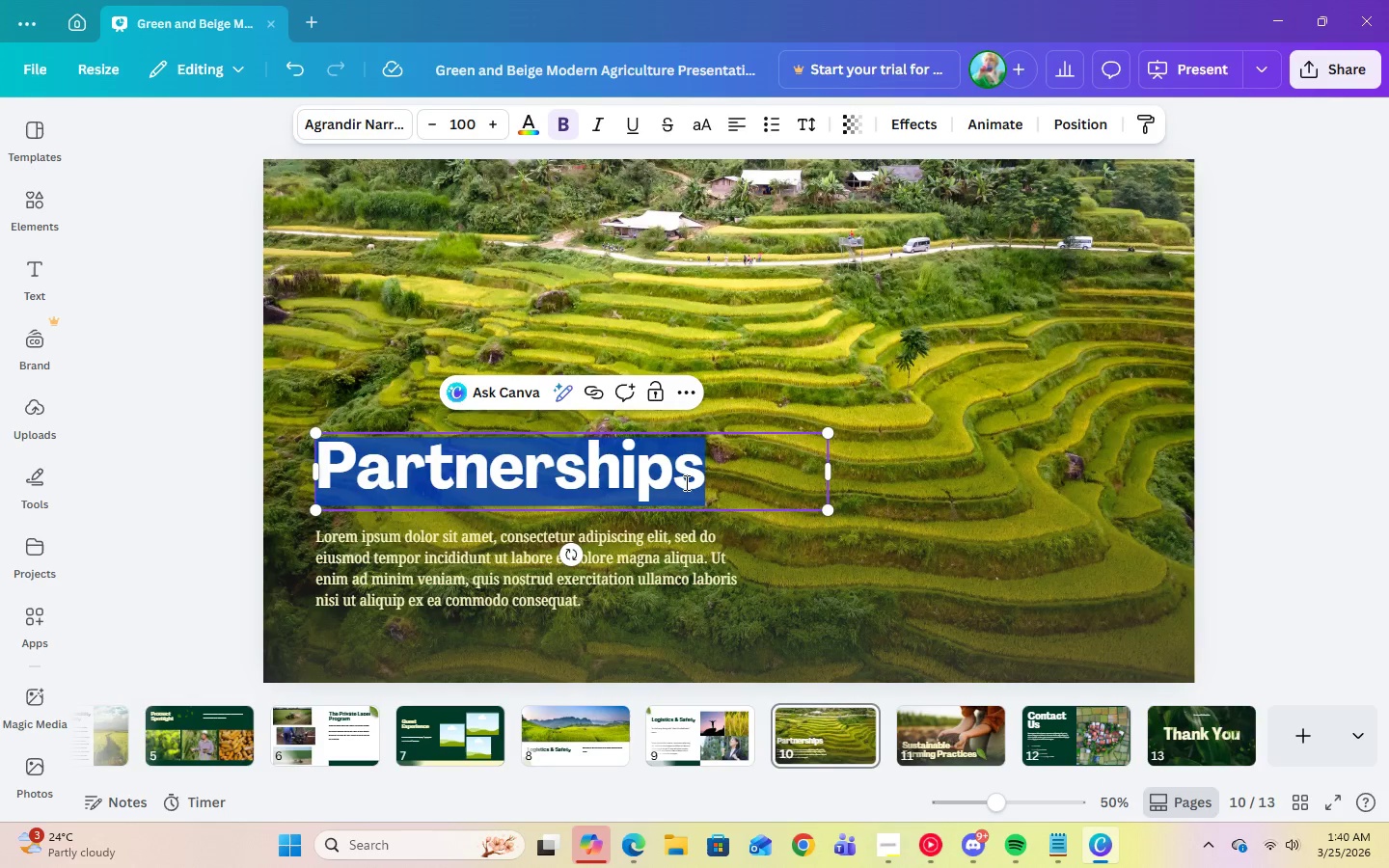 
left_click([692, 482])
 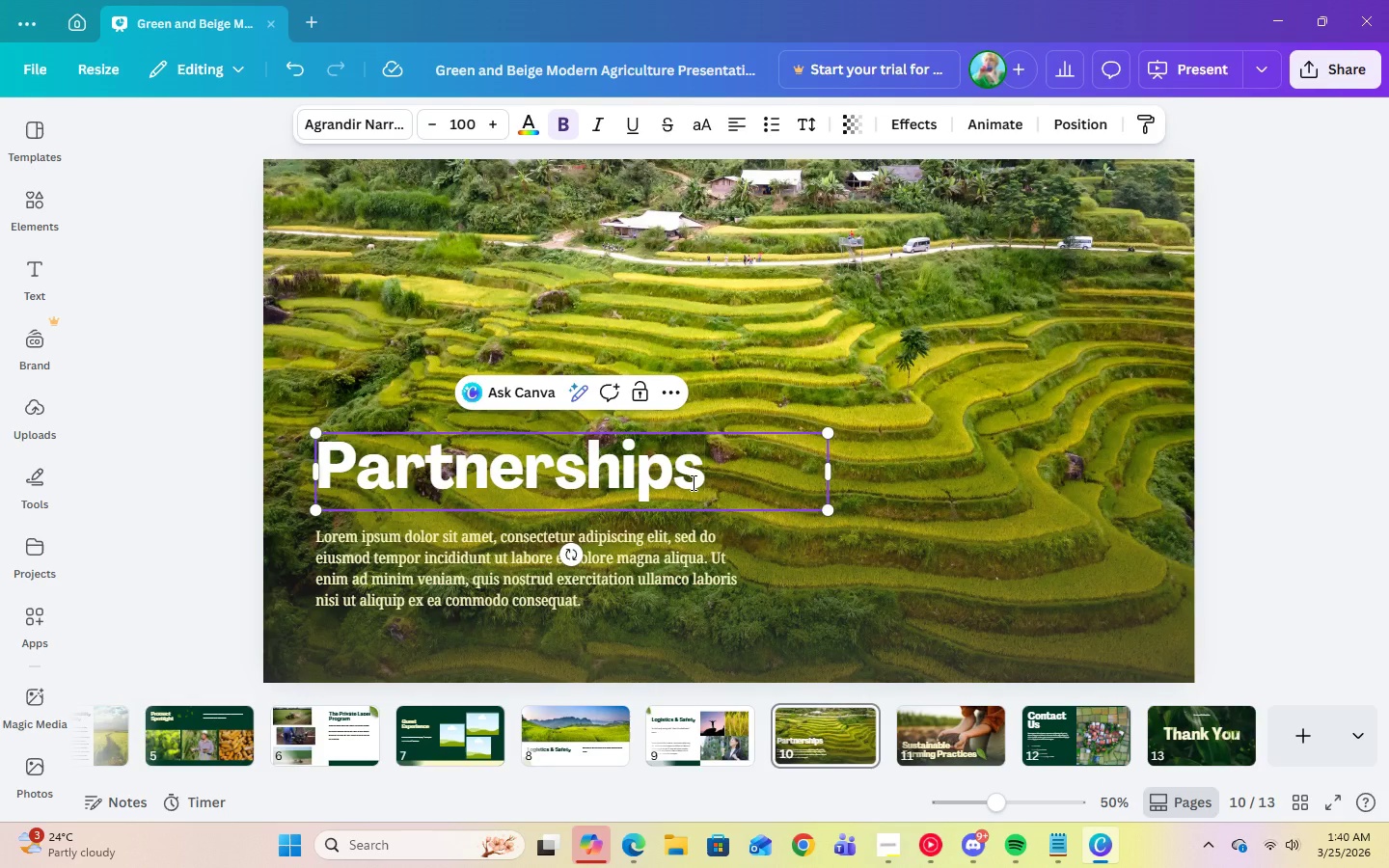 
key(Control+Backspace)
 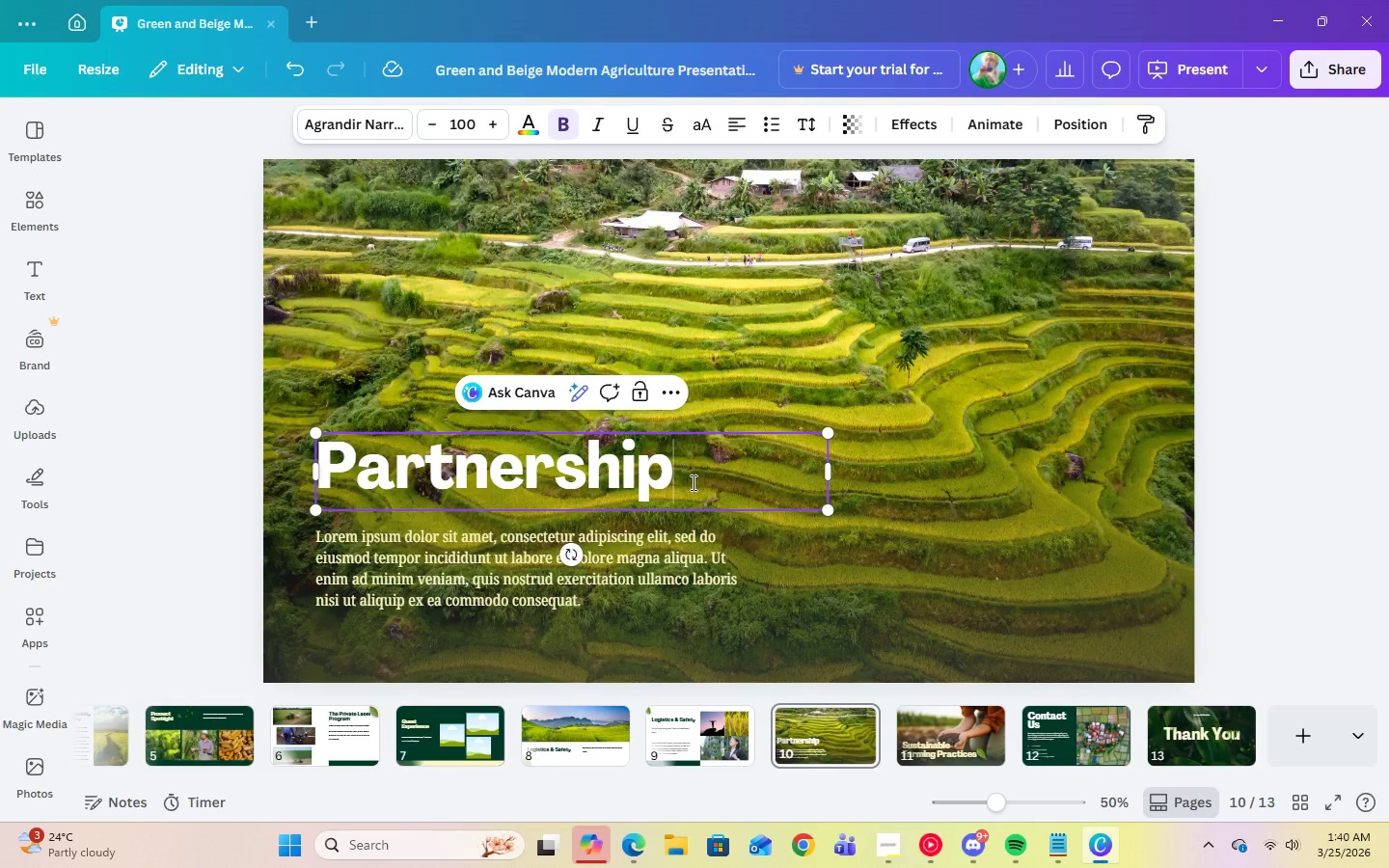 
key(Control+Space)
 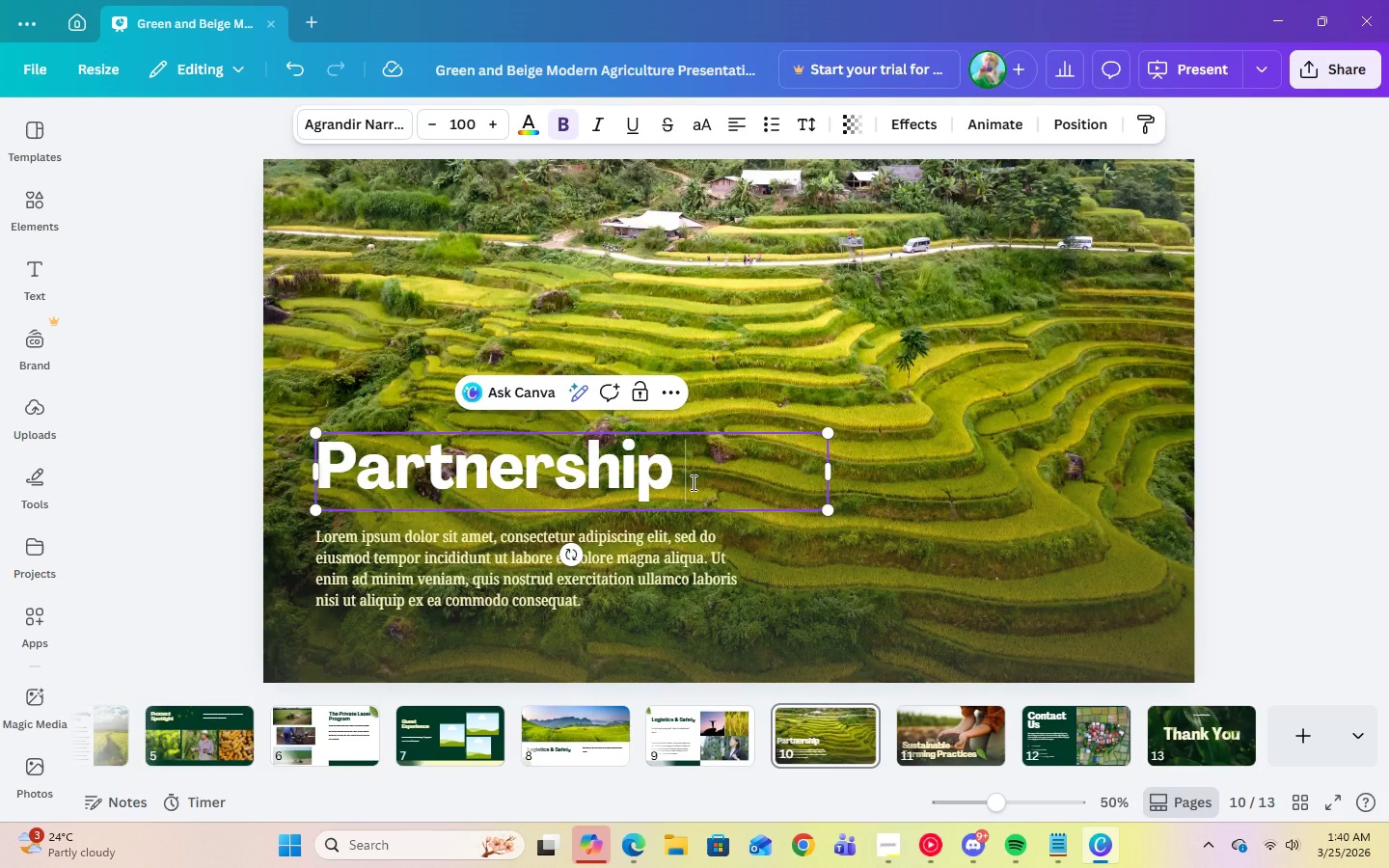 
key(Control+CapsLock)
 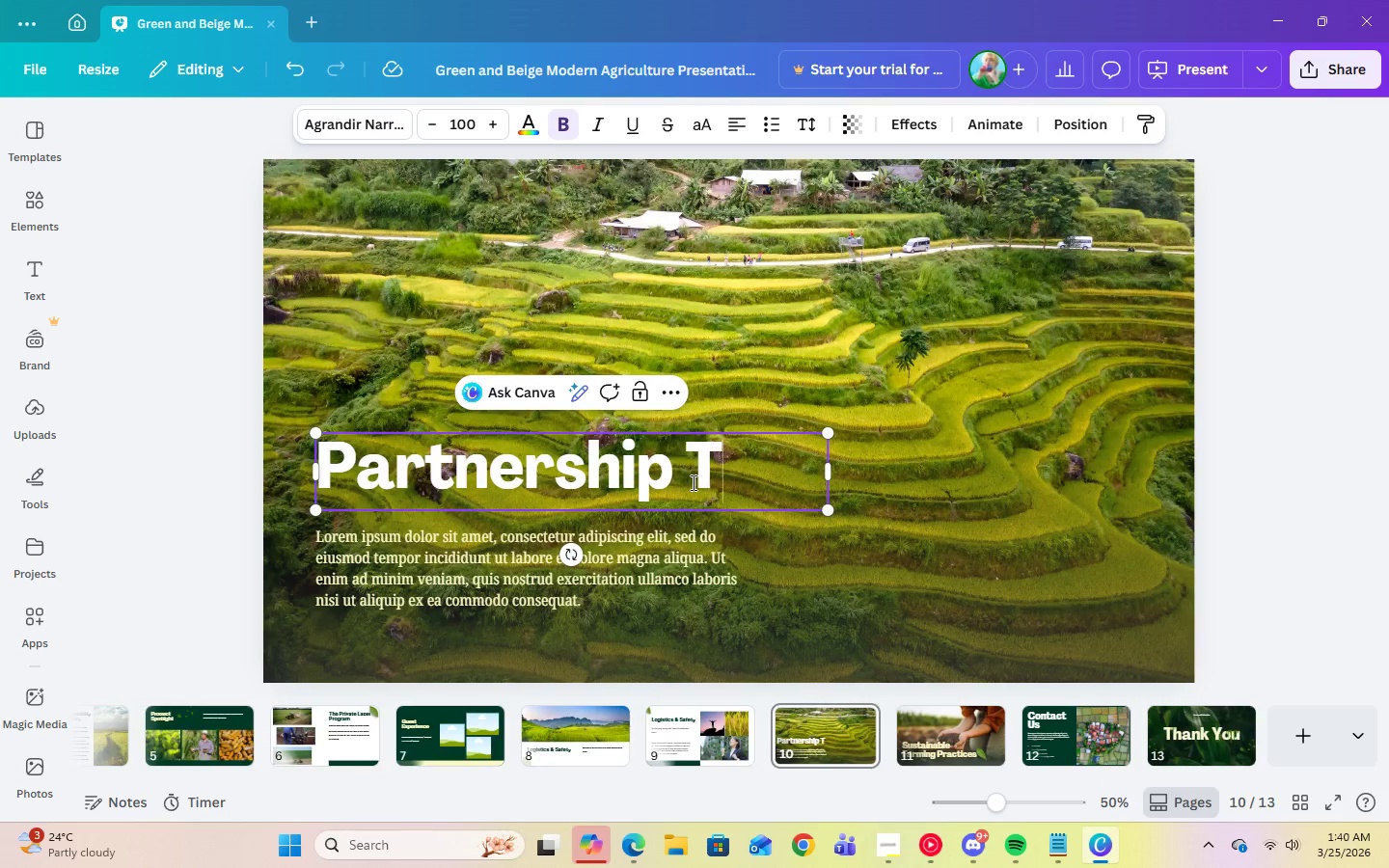 
key(Control+T)
 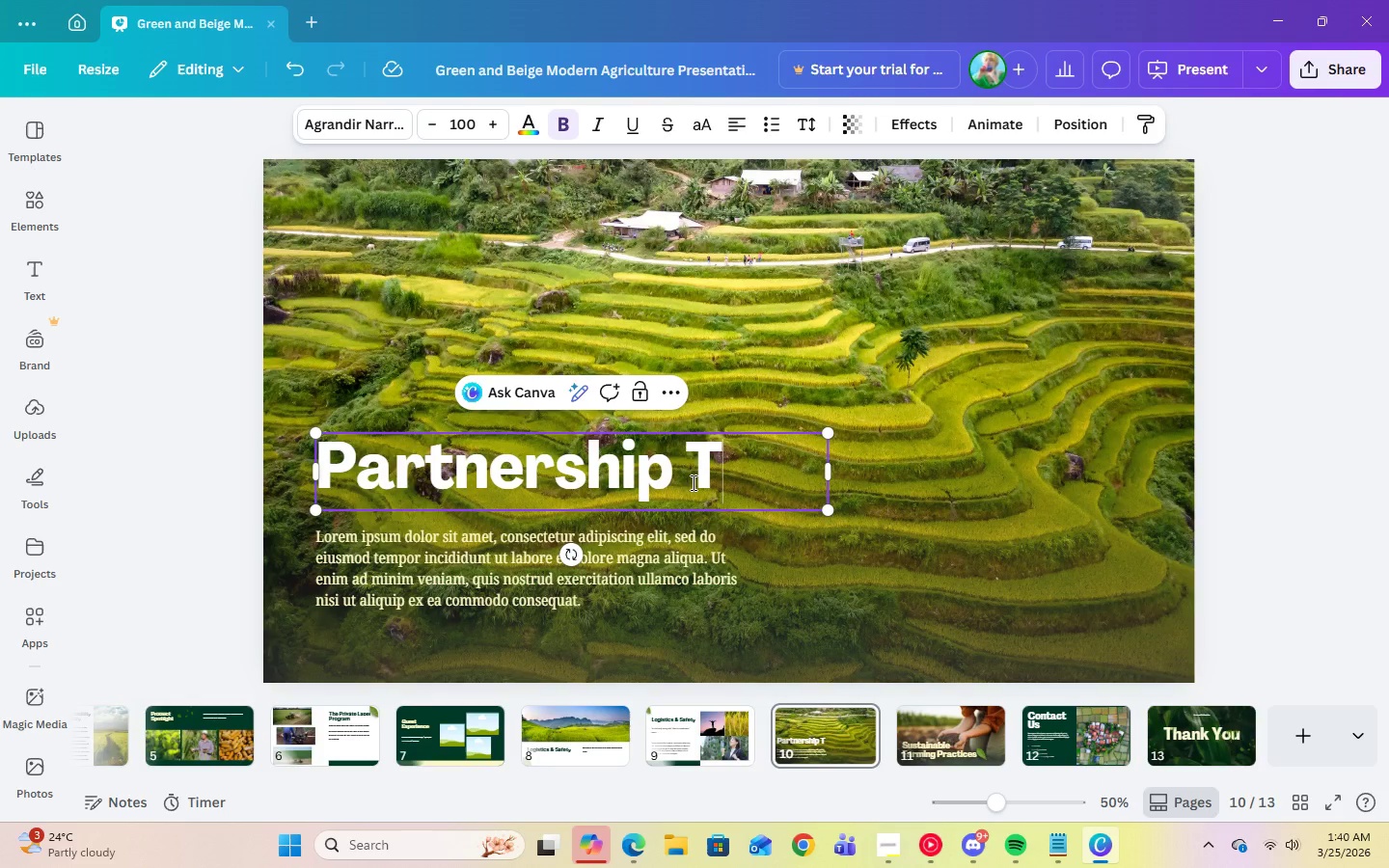 
key(Control+CapsLock)
 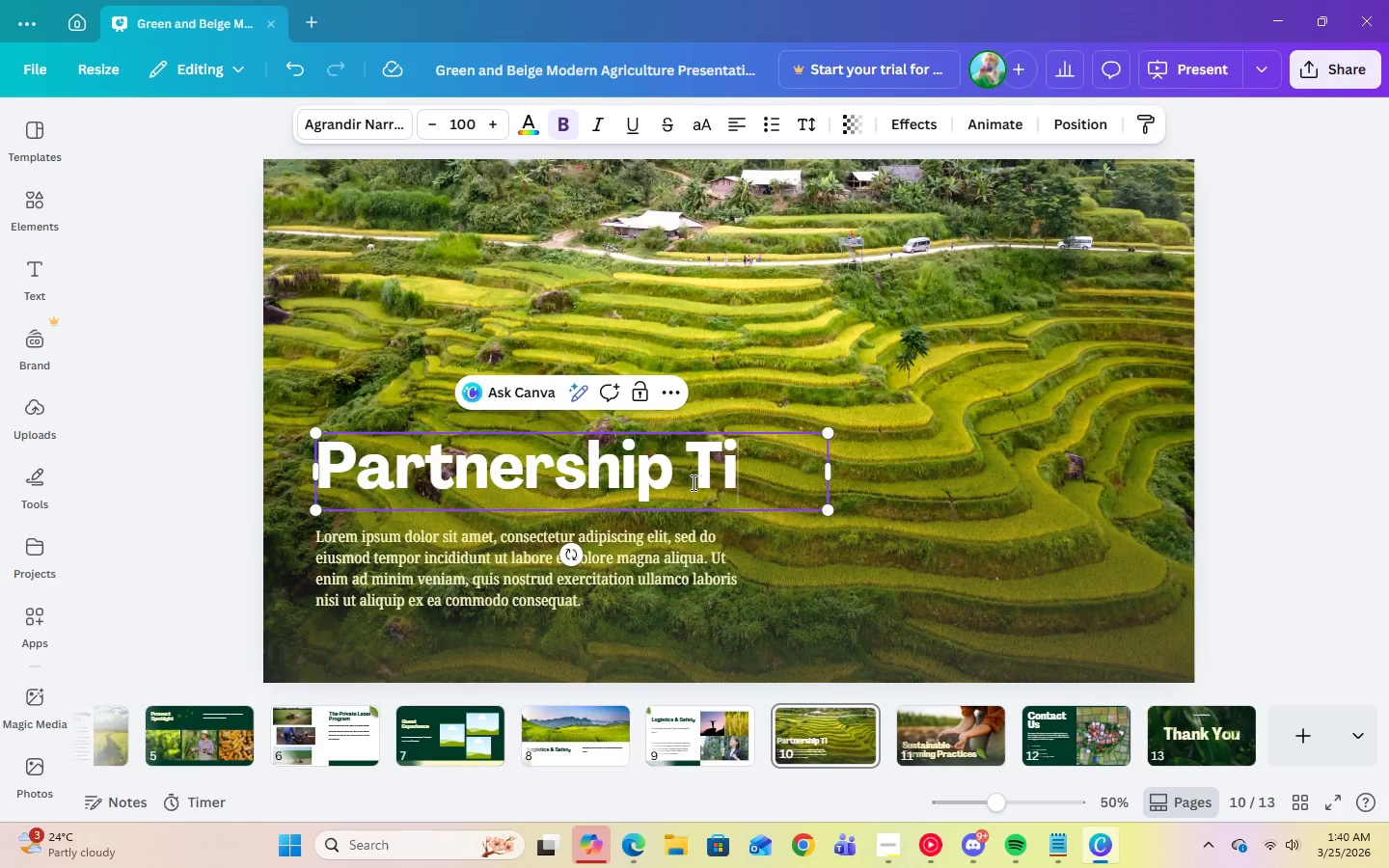 
key(Control+I)
 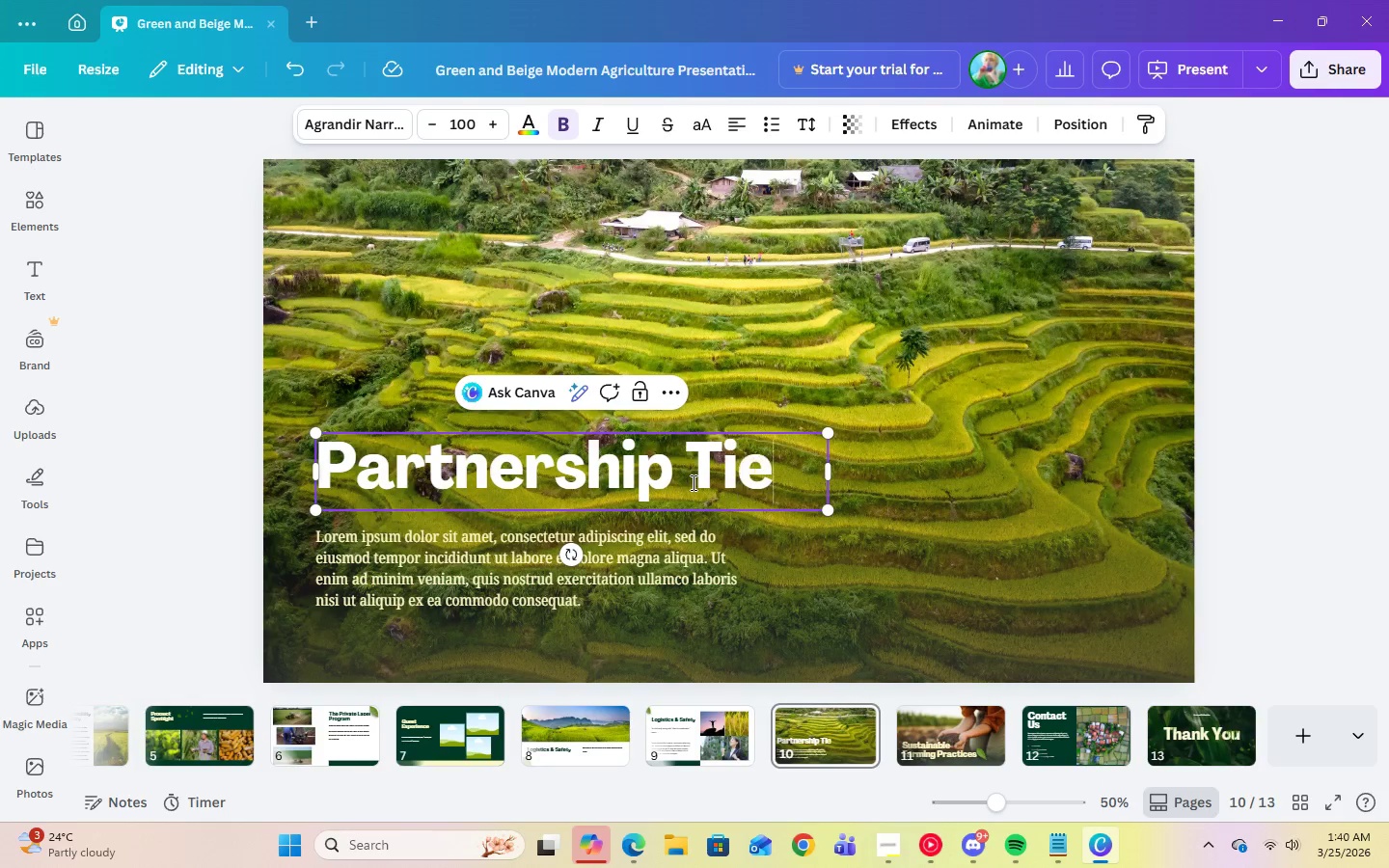 
key(Control+E)
 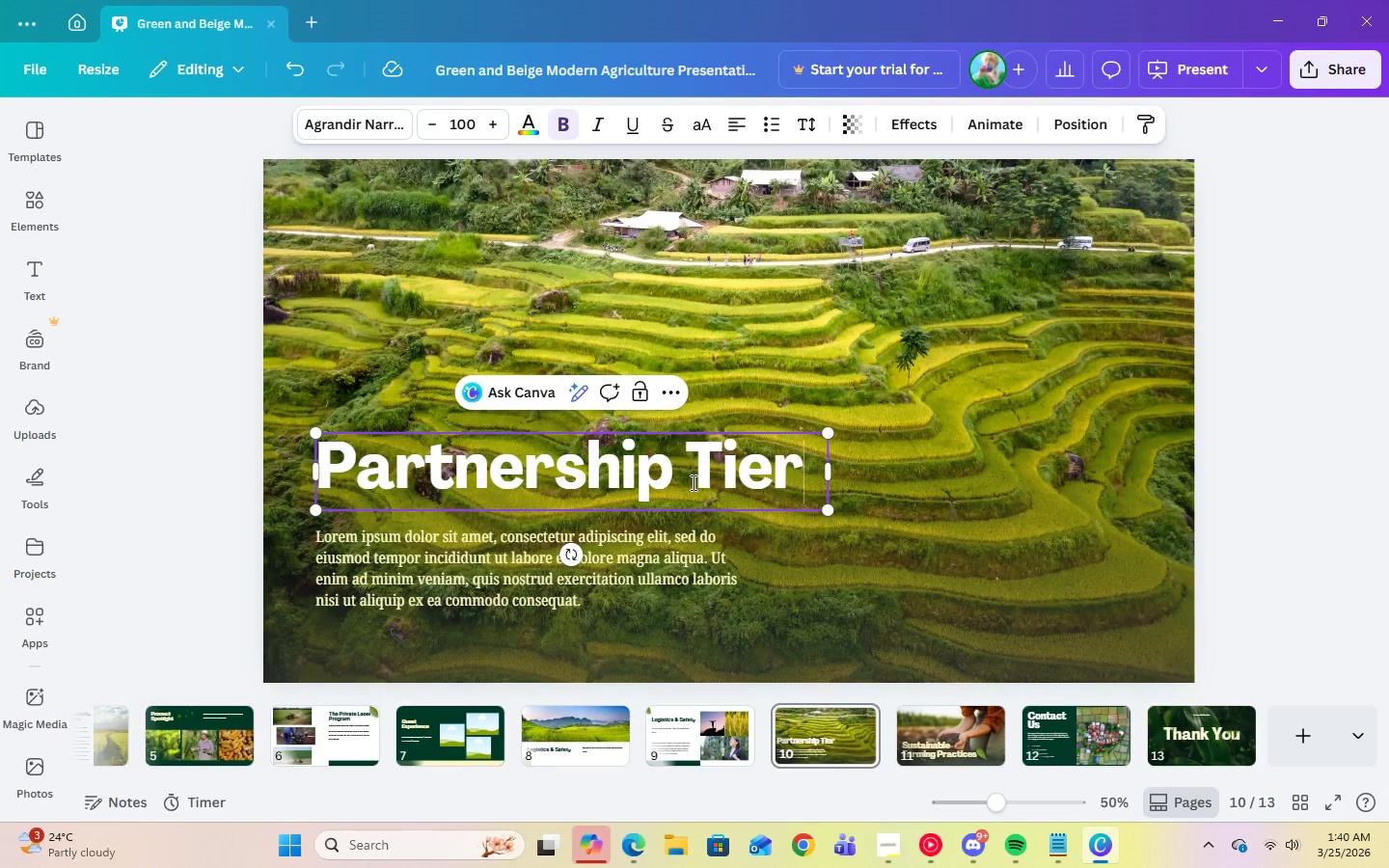 
key(Control+R)
 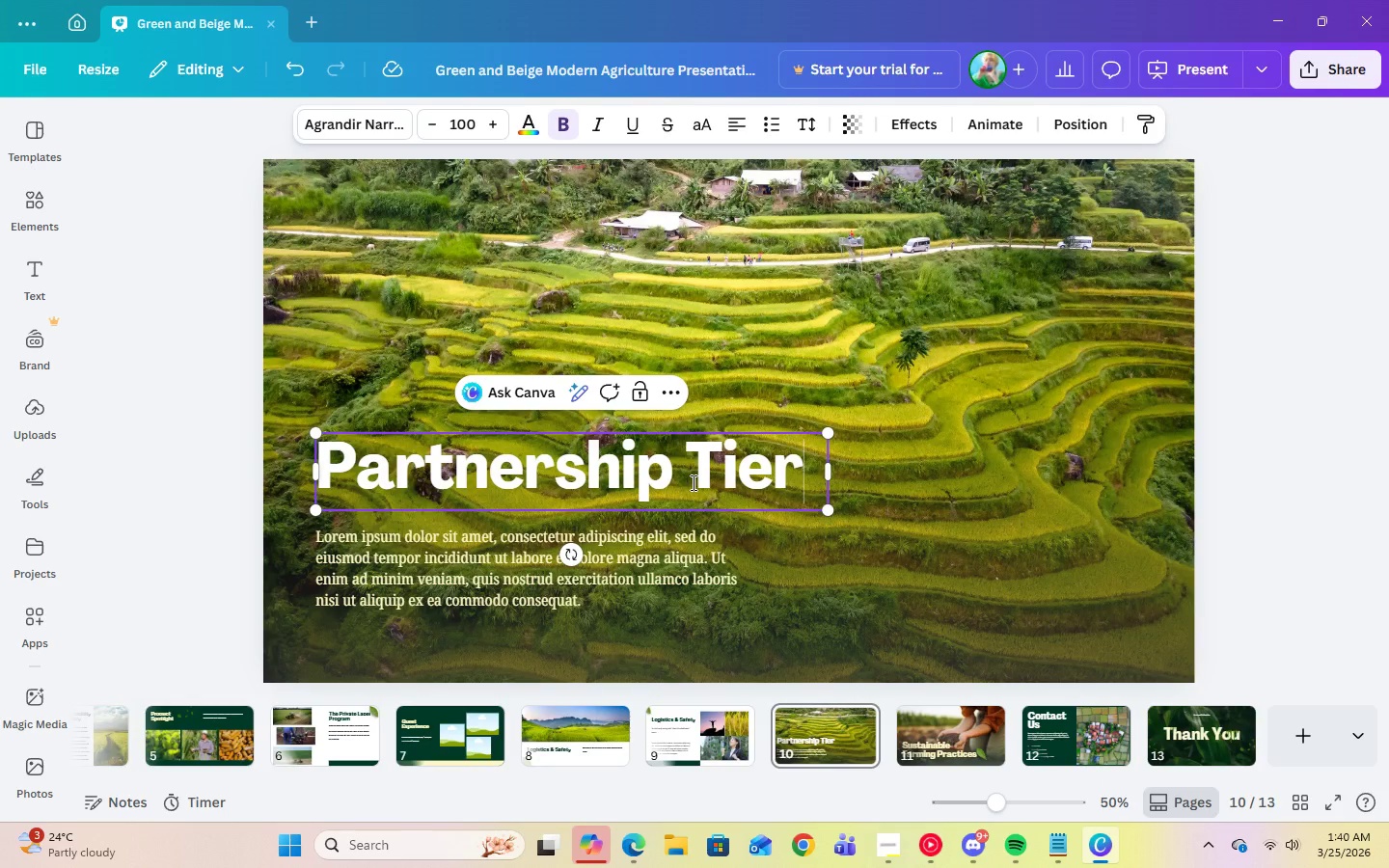 
key(Control+S)
 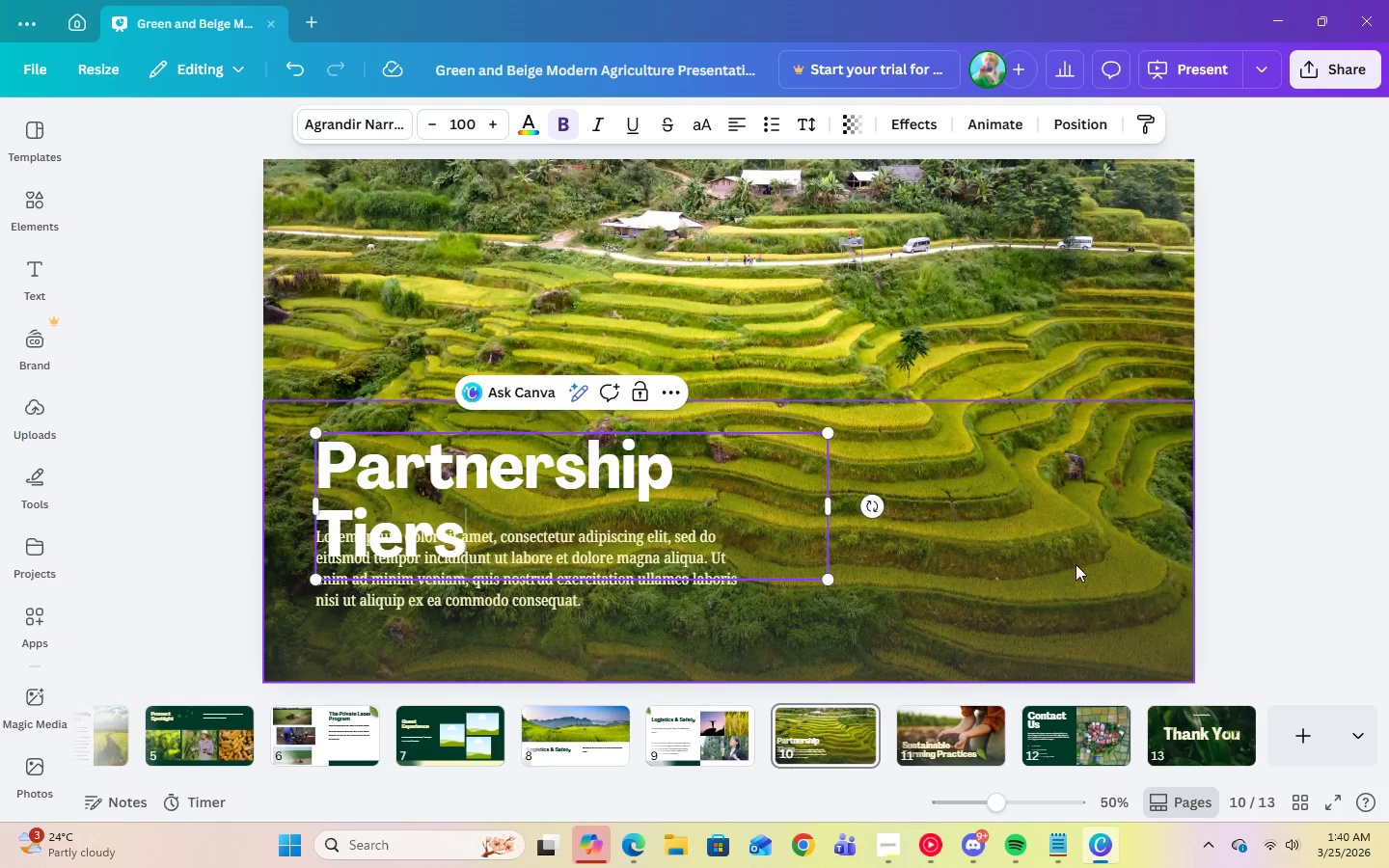 
left_click([1076, 564])
 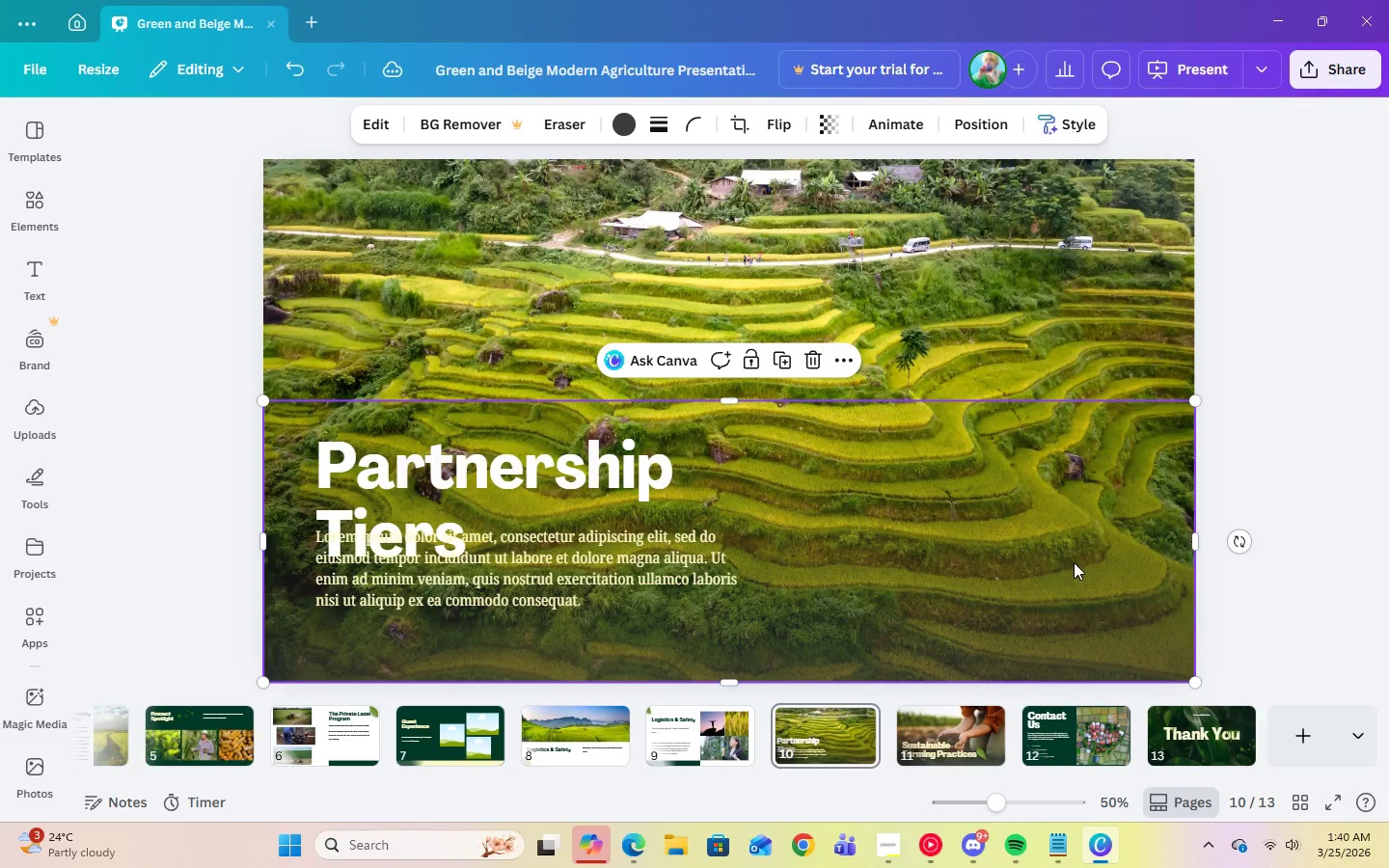 
key(Control+Delete)
 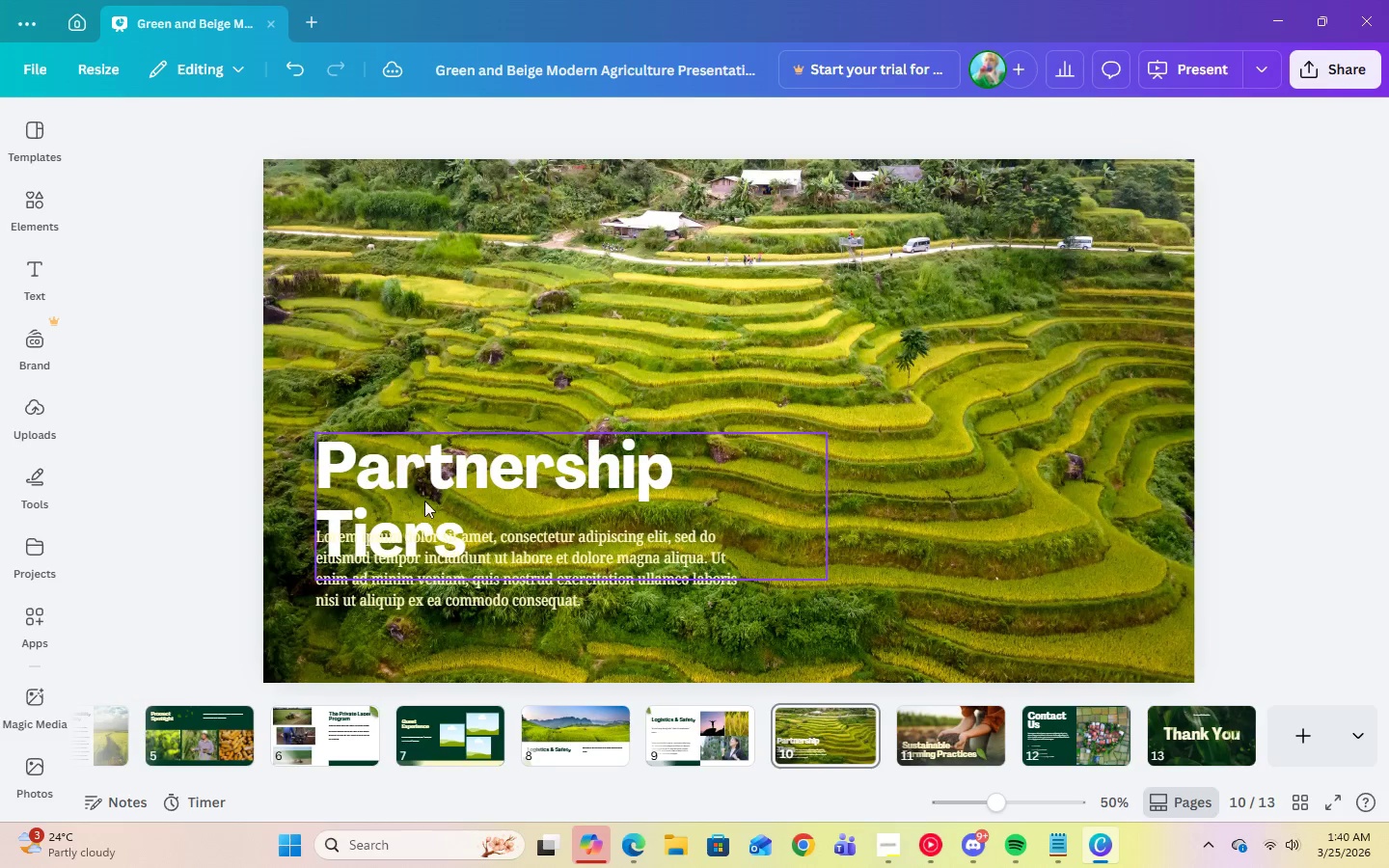 
left_click([425, 485])
 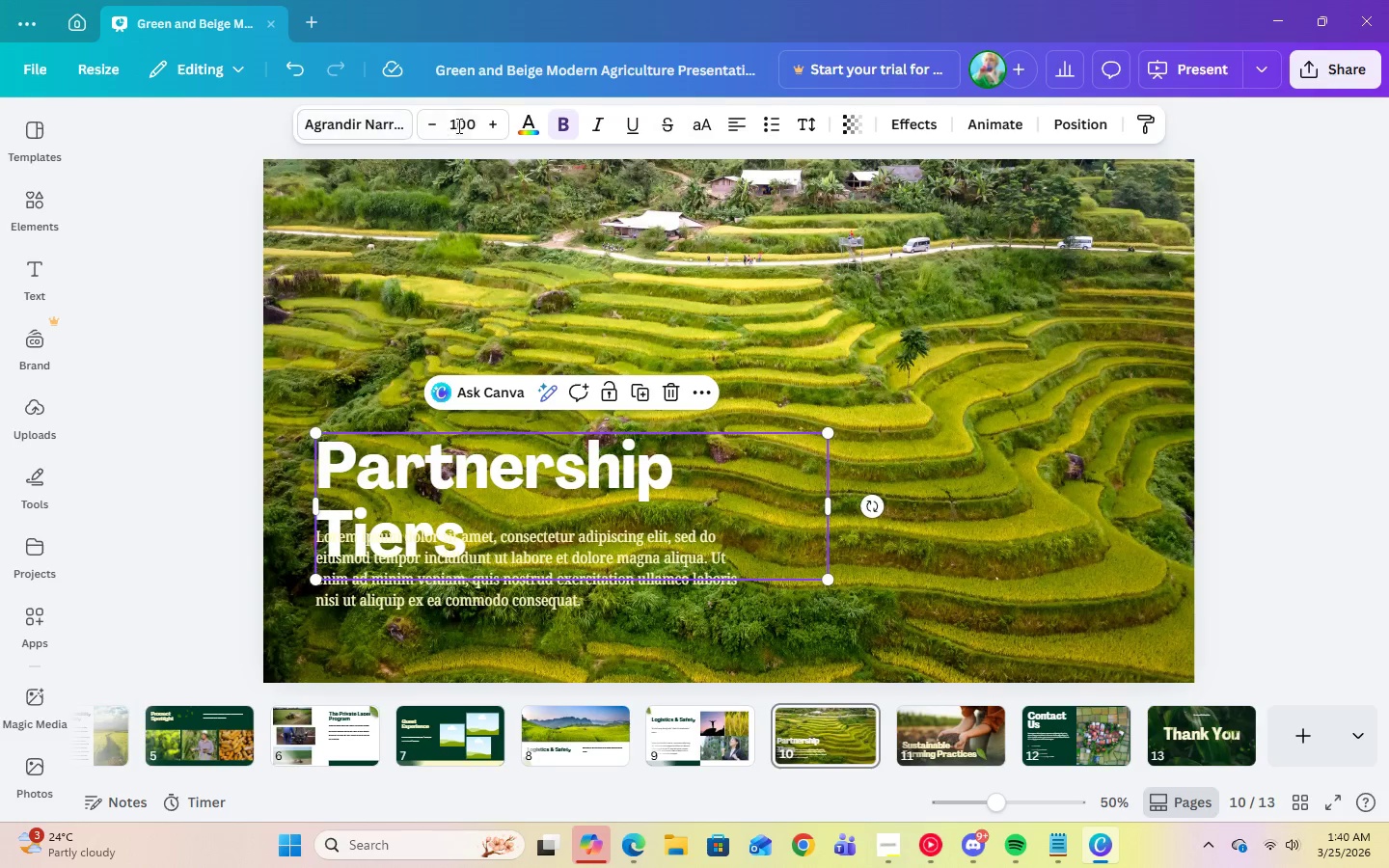 
left_click([458, 126])
 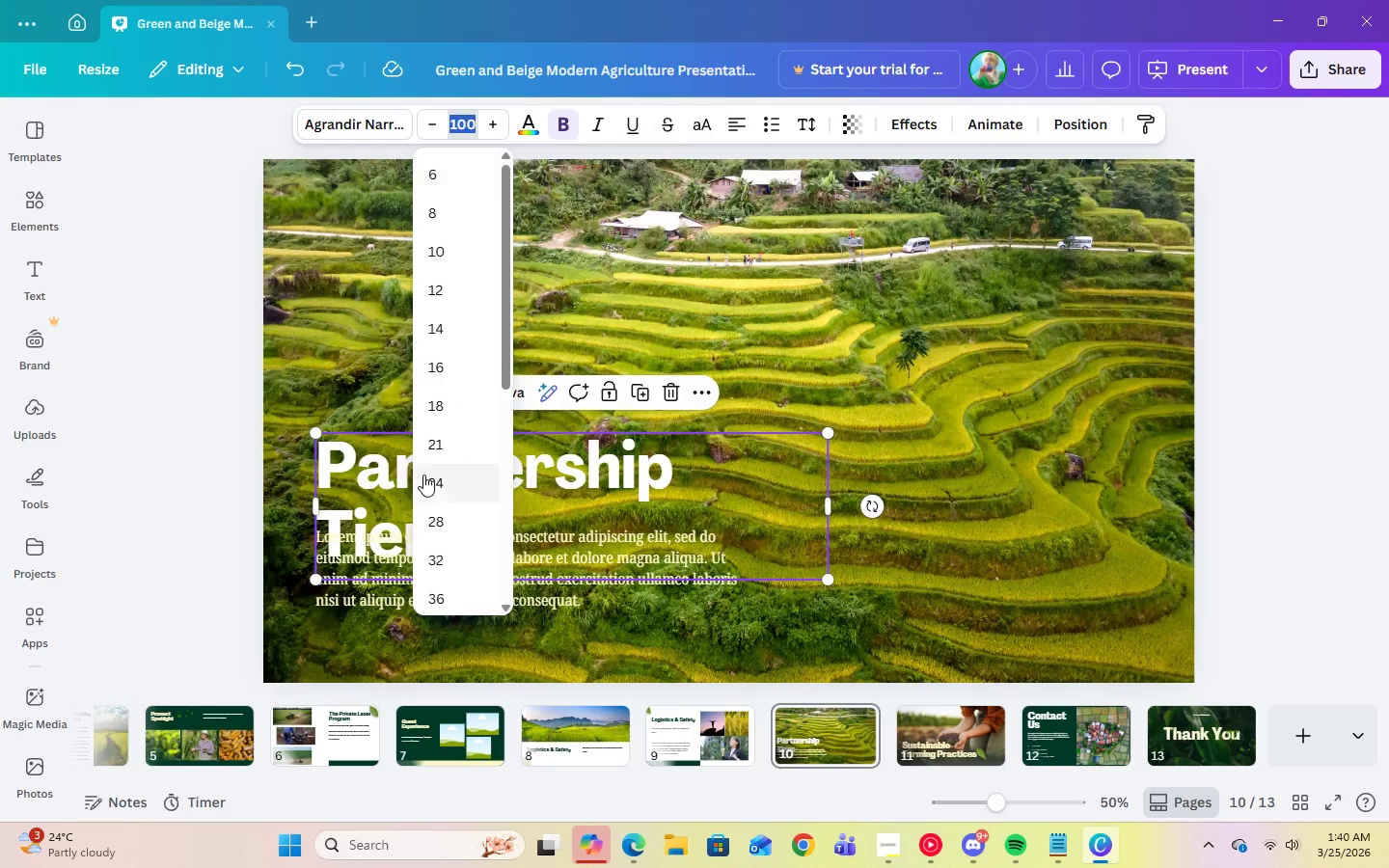 
scroll: coordinate [425, 475], scroll_direction: down, amount: 3.0
 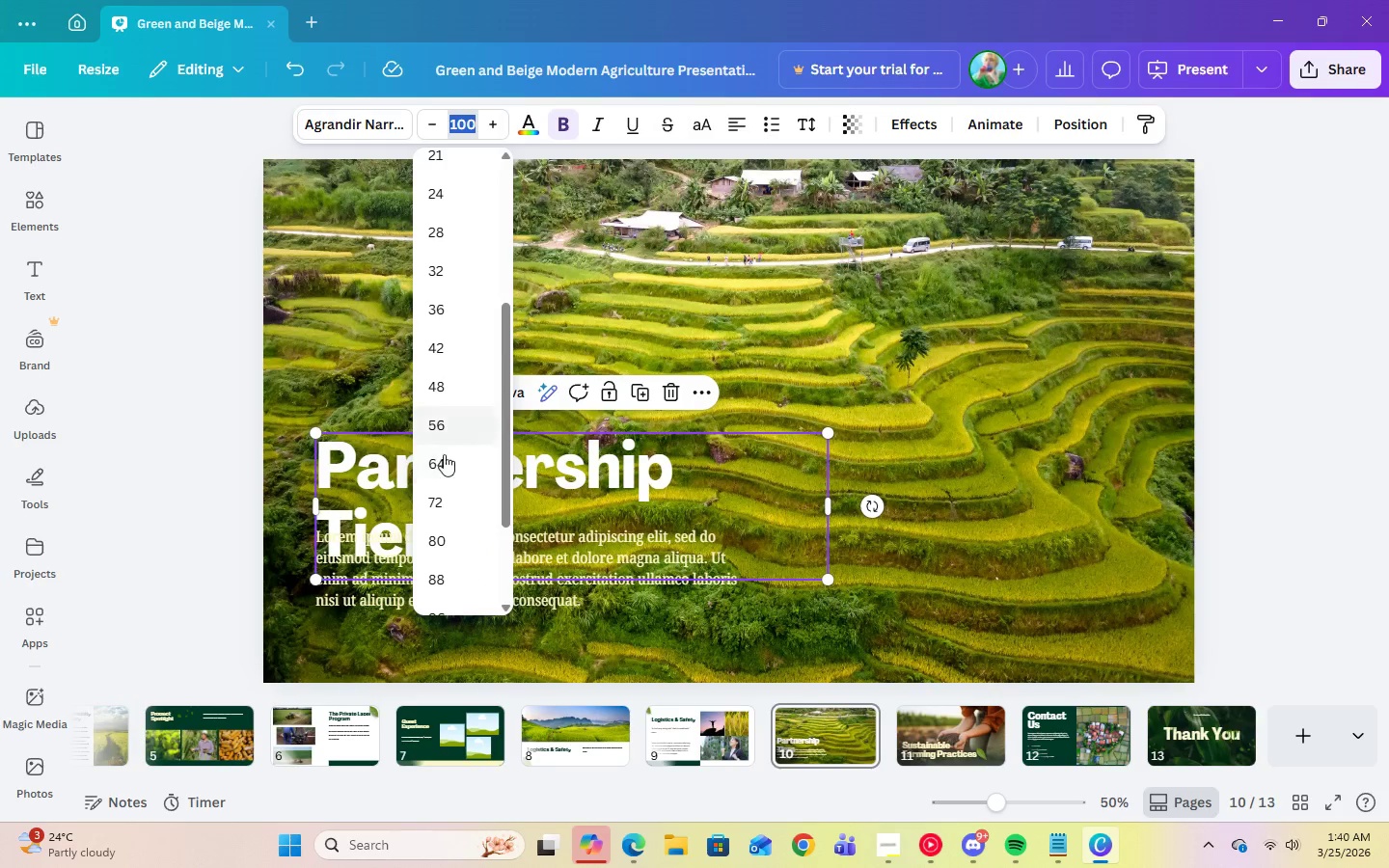 
left_click([443, 458])
 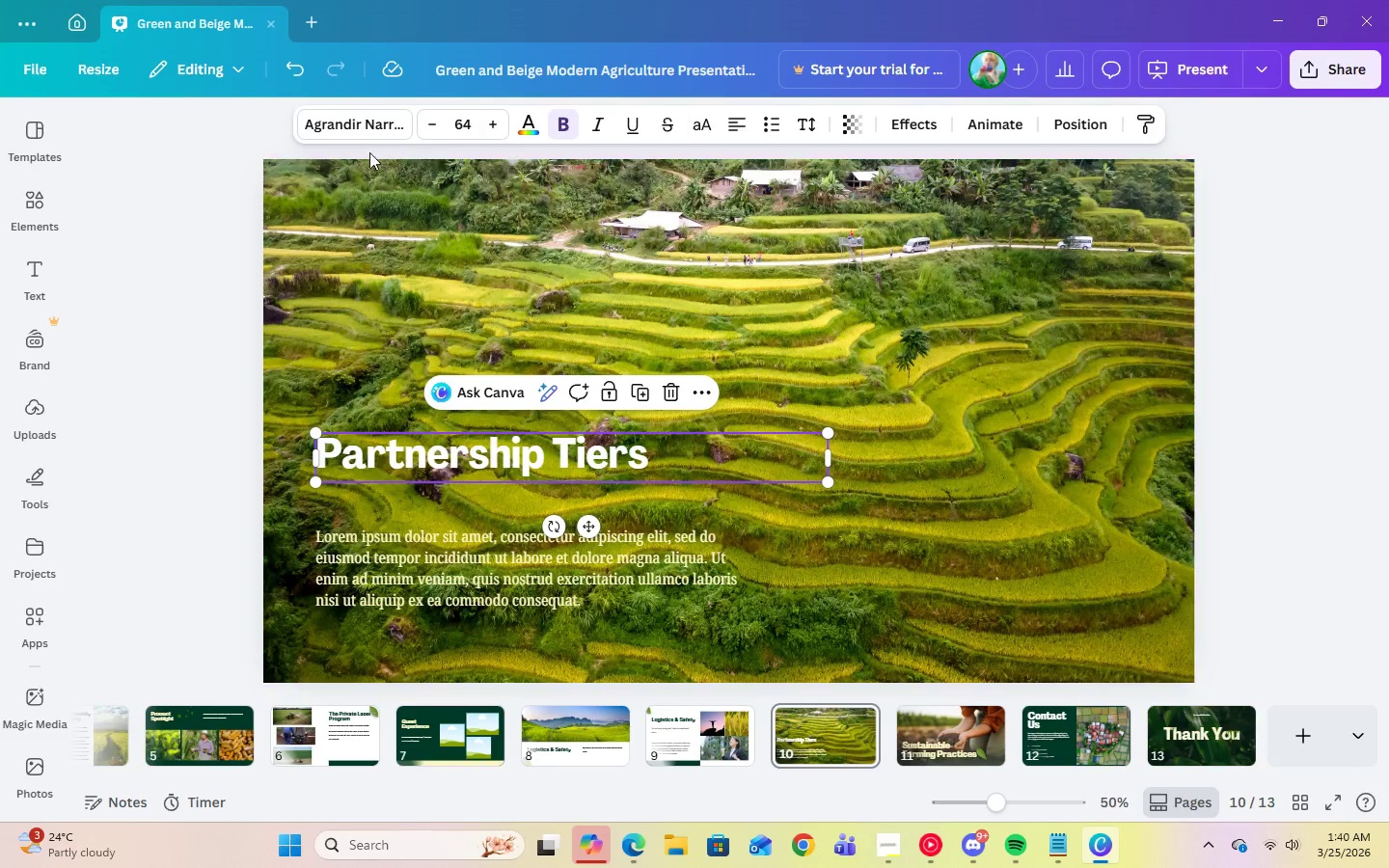 
left_click([364, 130])
 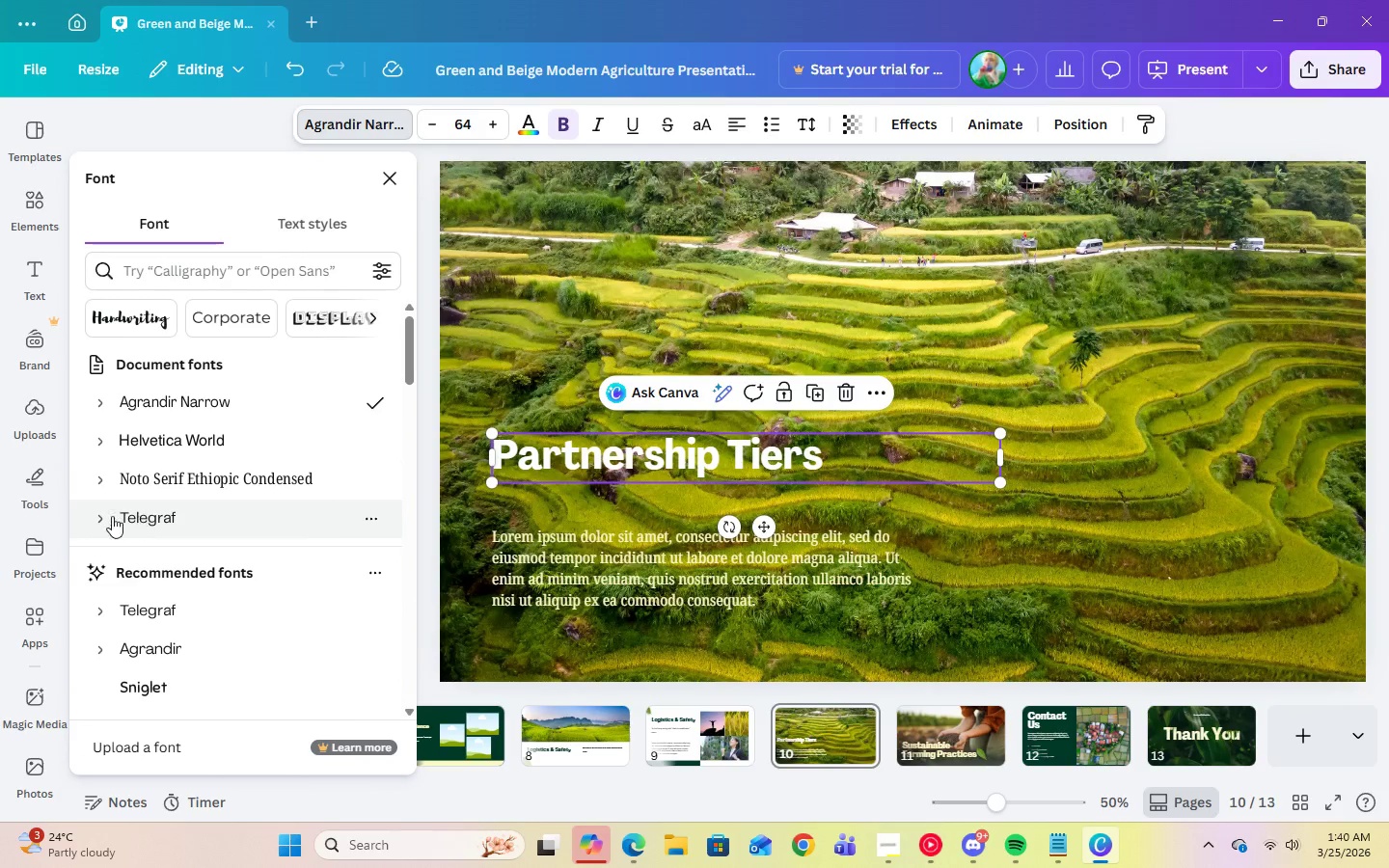 
left_click([100, 514])
 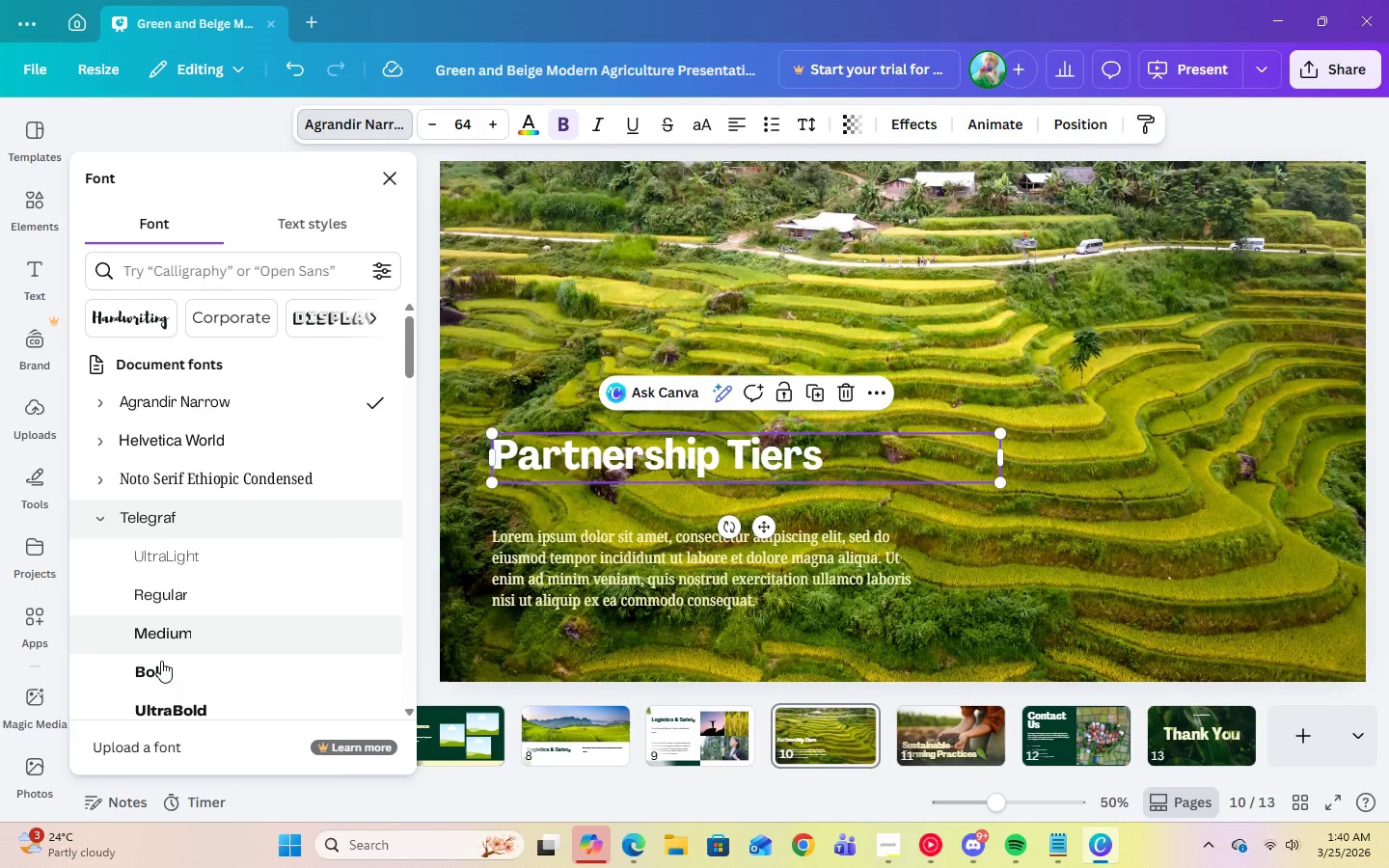 
left_click([163, 667])
 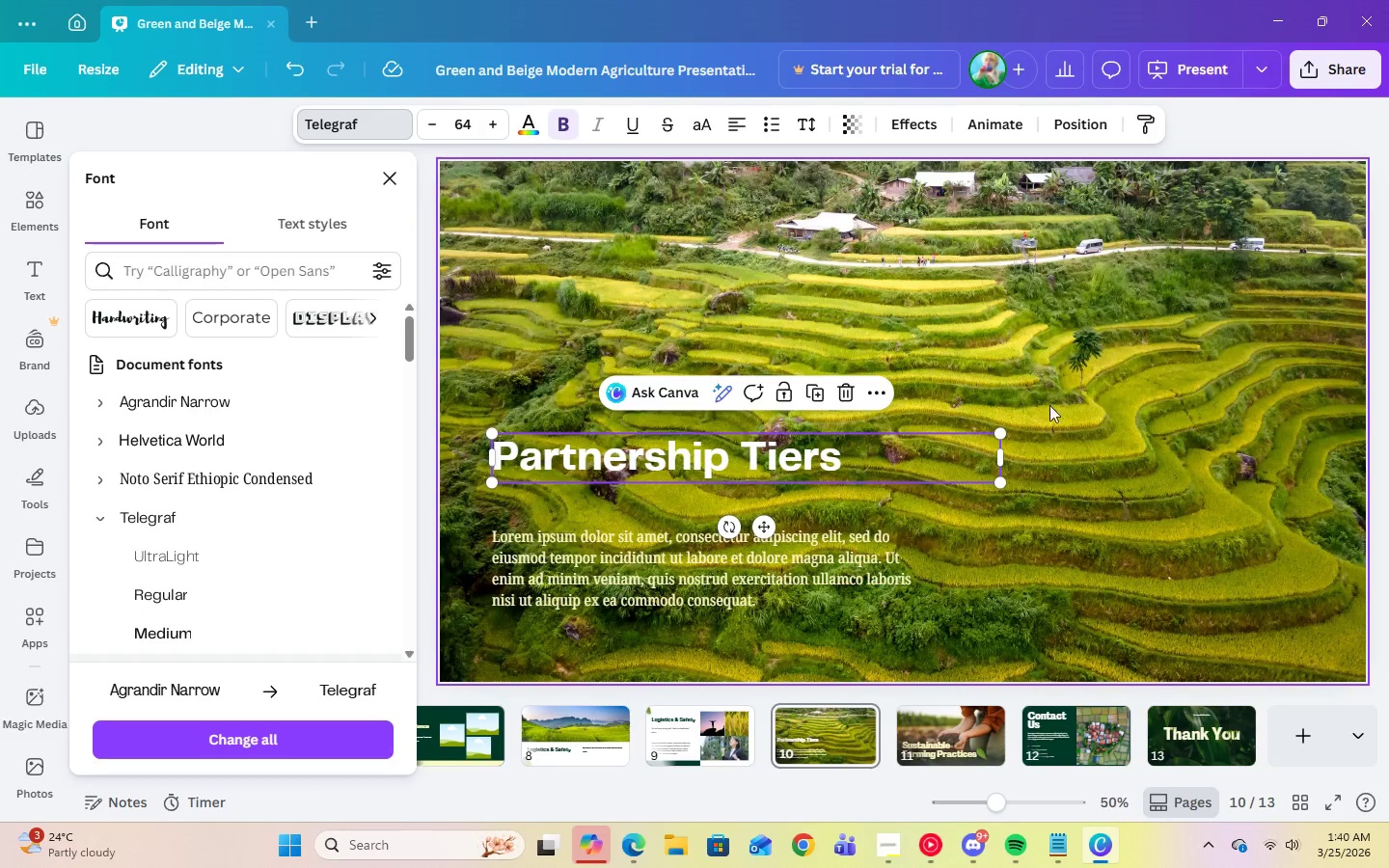 
left_click([1108, 426])
 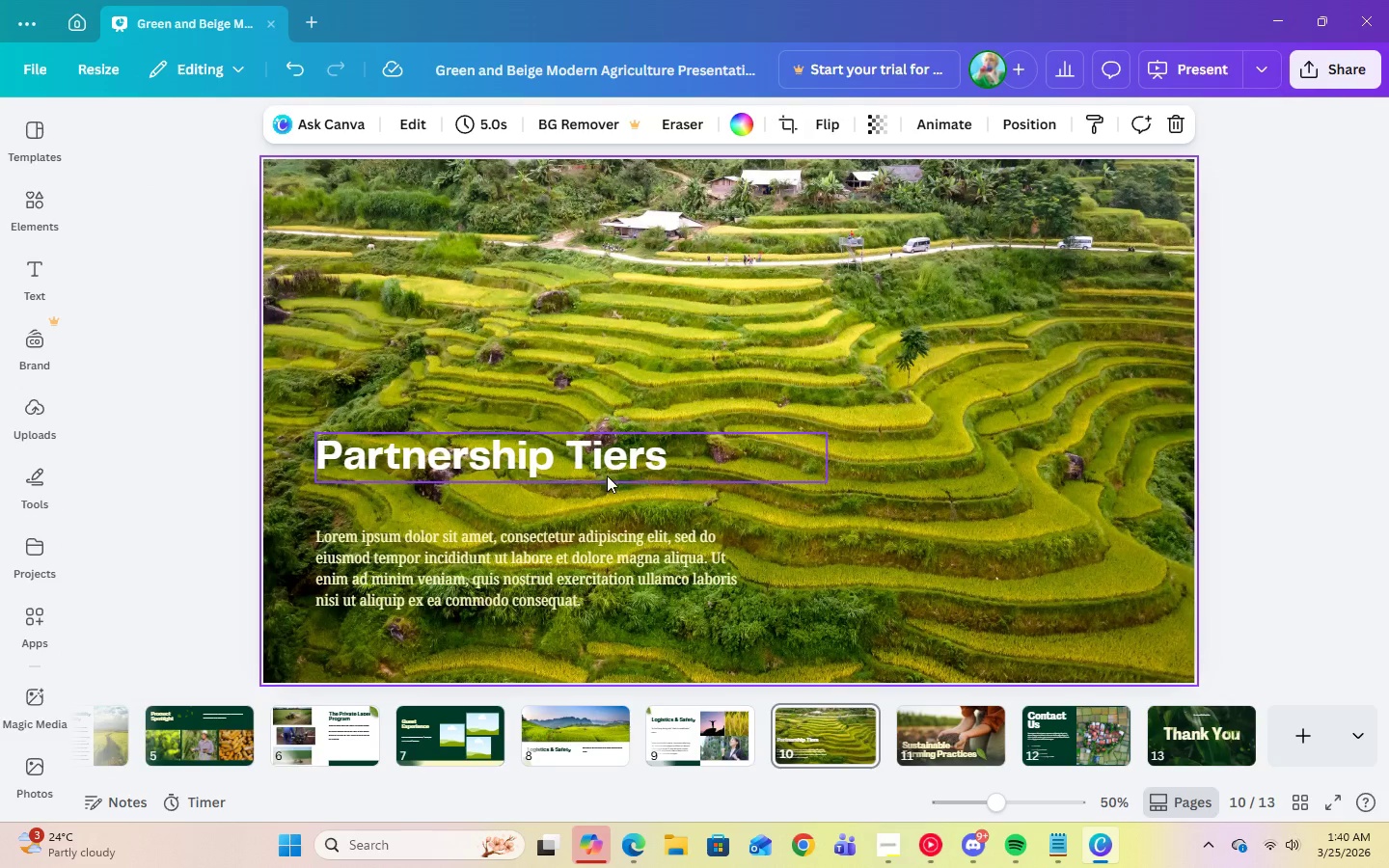 
left_click([562, 475])
 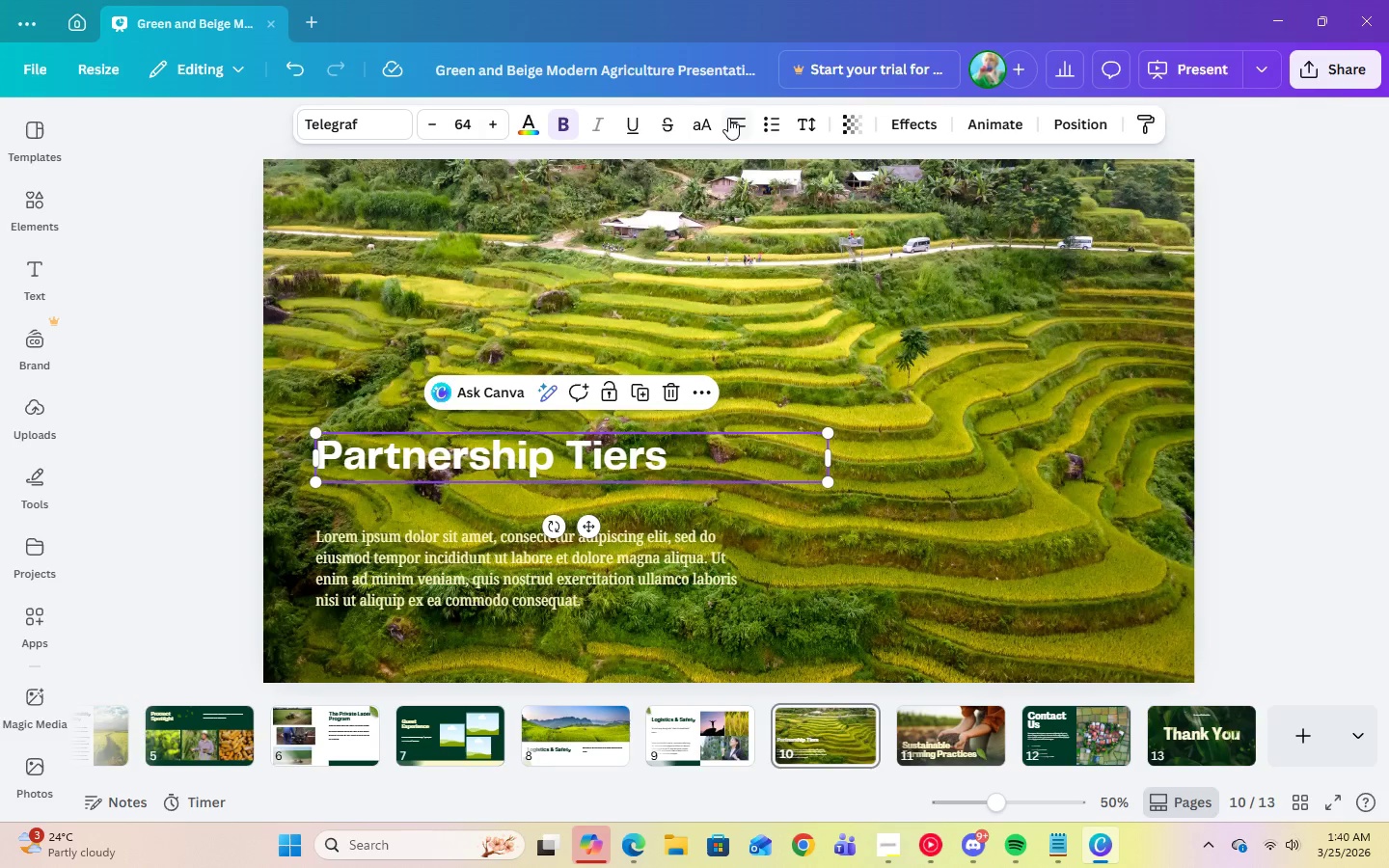 
left_click([739, 121])
 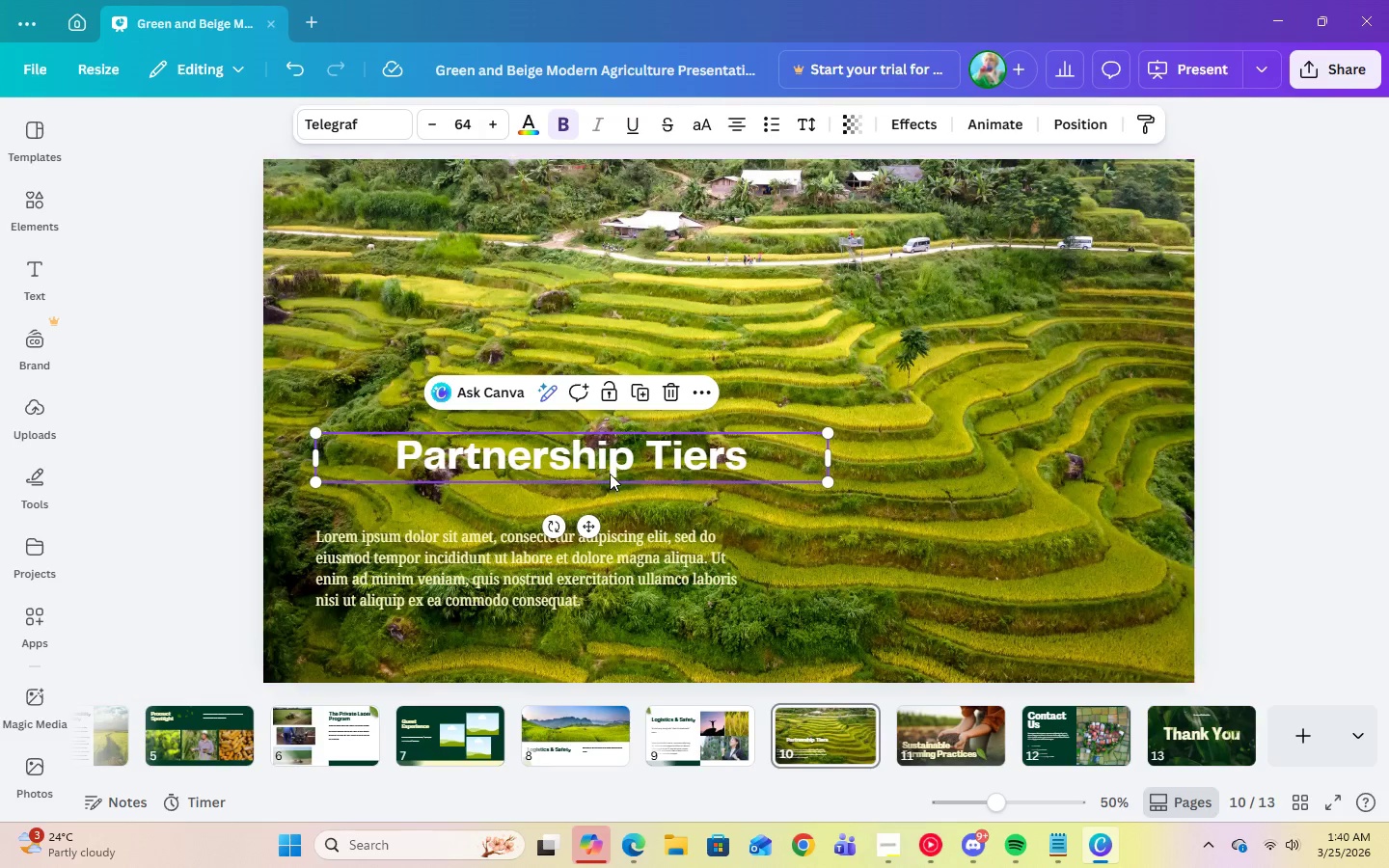 
left_click_drag(start_coordinate=[609, 469], to_coordinate=[767, 251])
 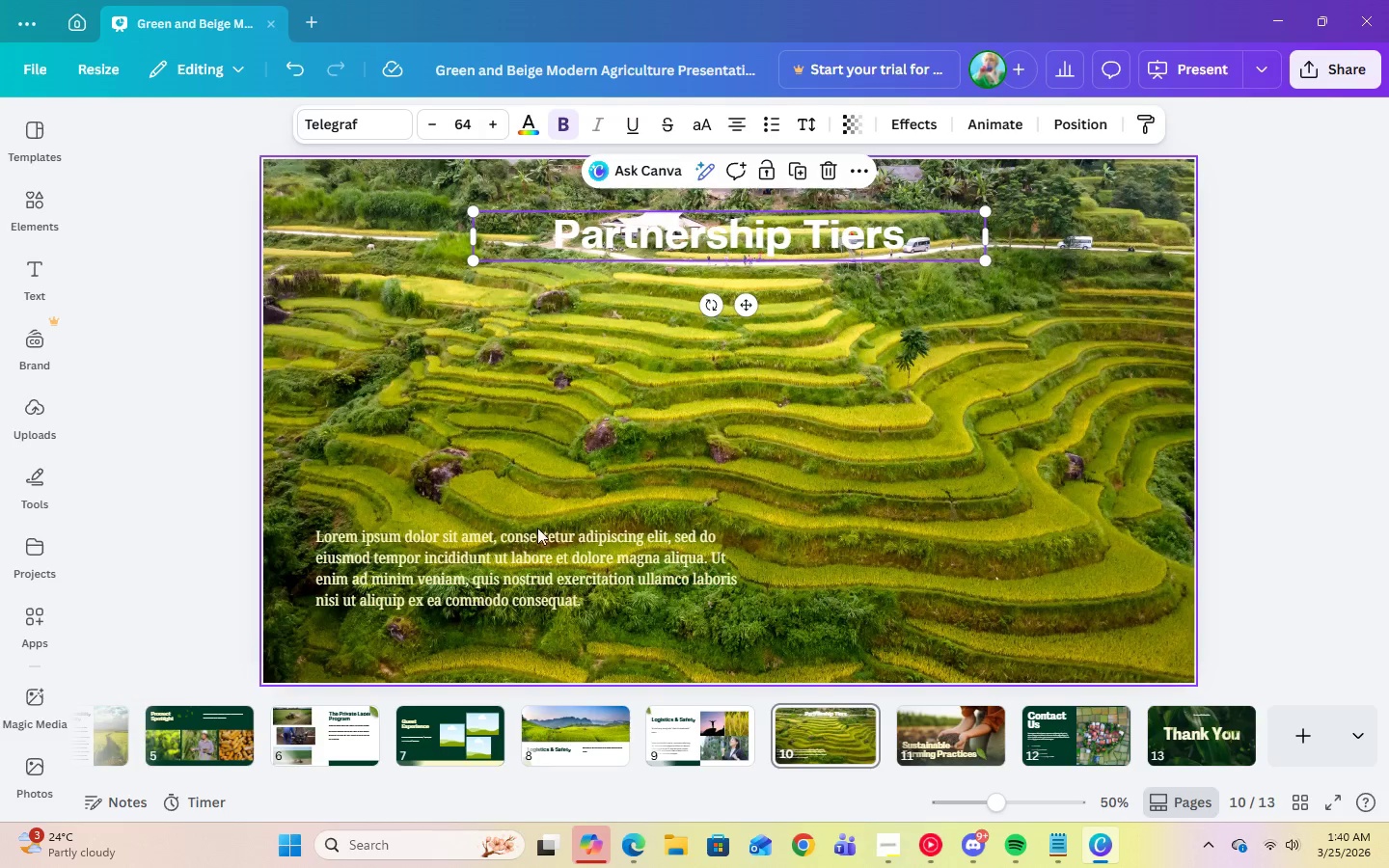 
left_click([524, 577])
 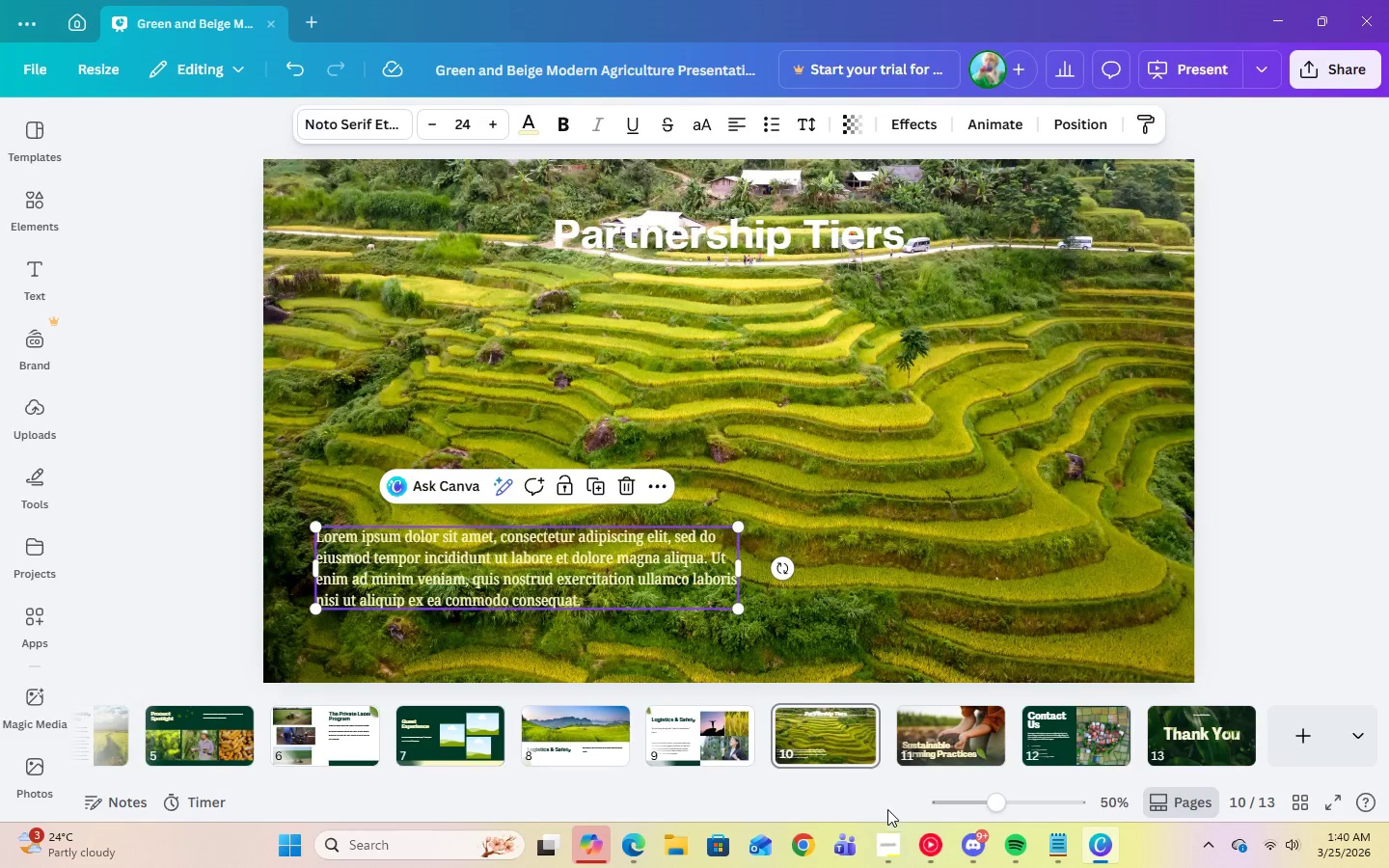 
left_click([899, 843])